 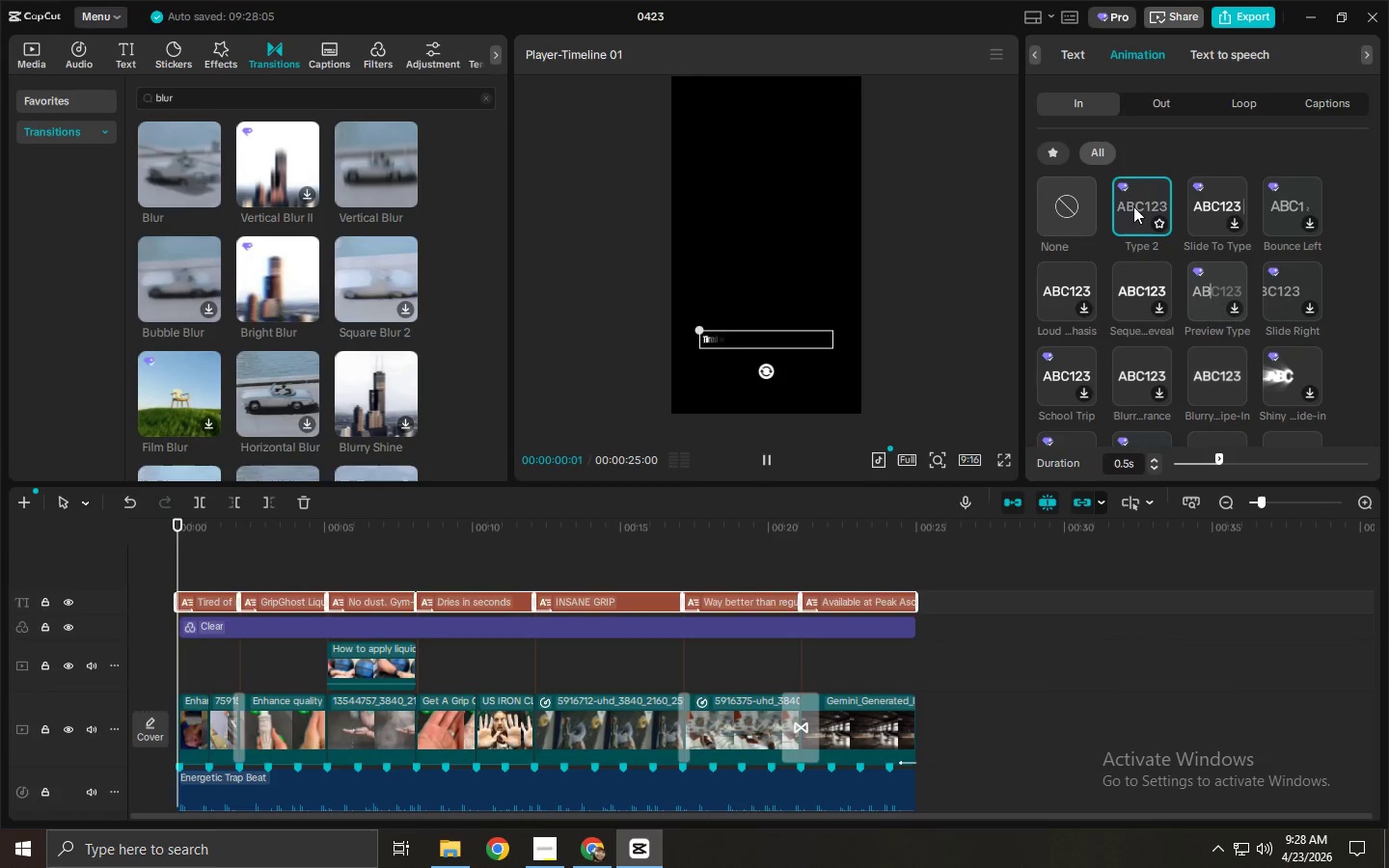 
double_click([1158, 471])
 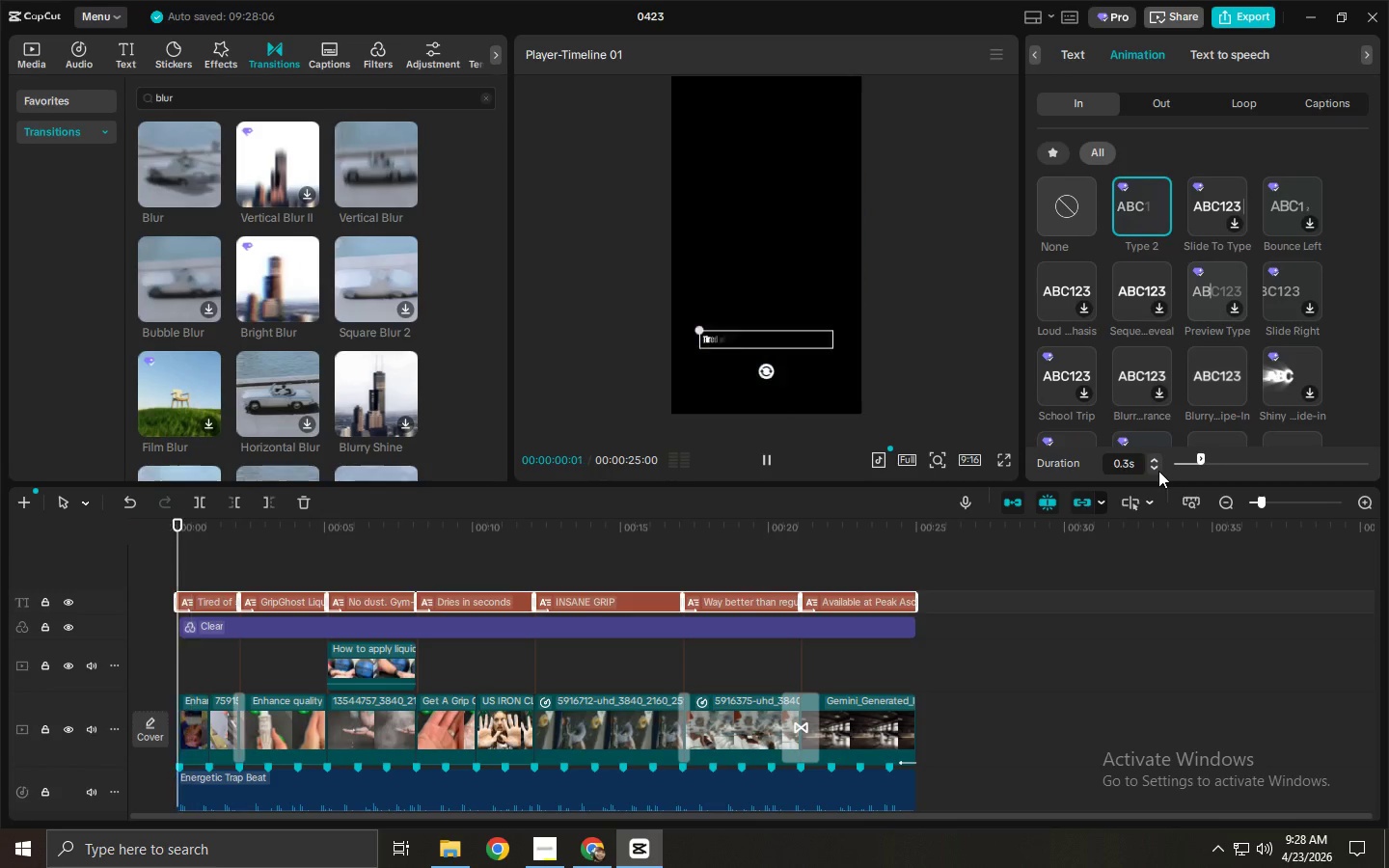 
triple_click([1158, 471])
 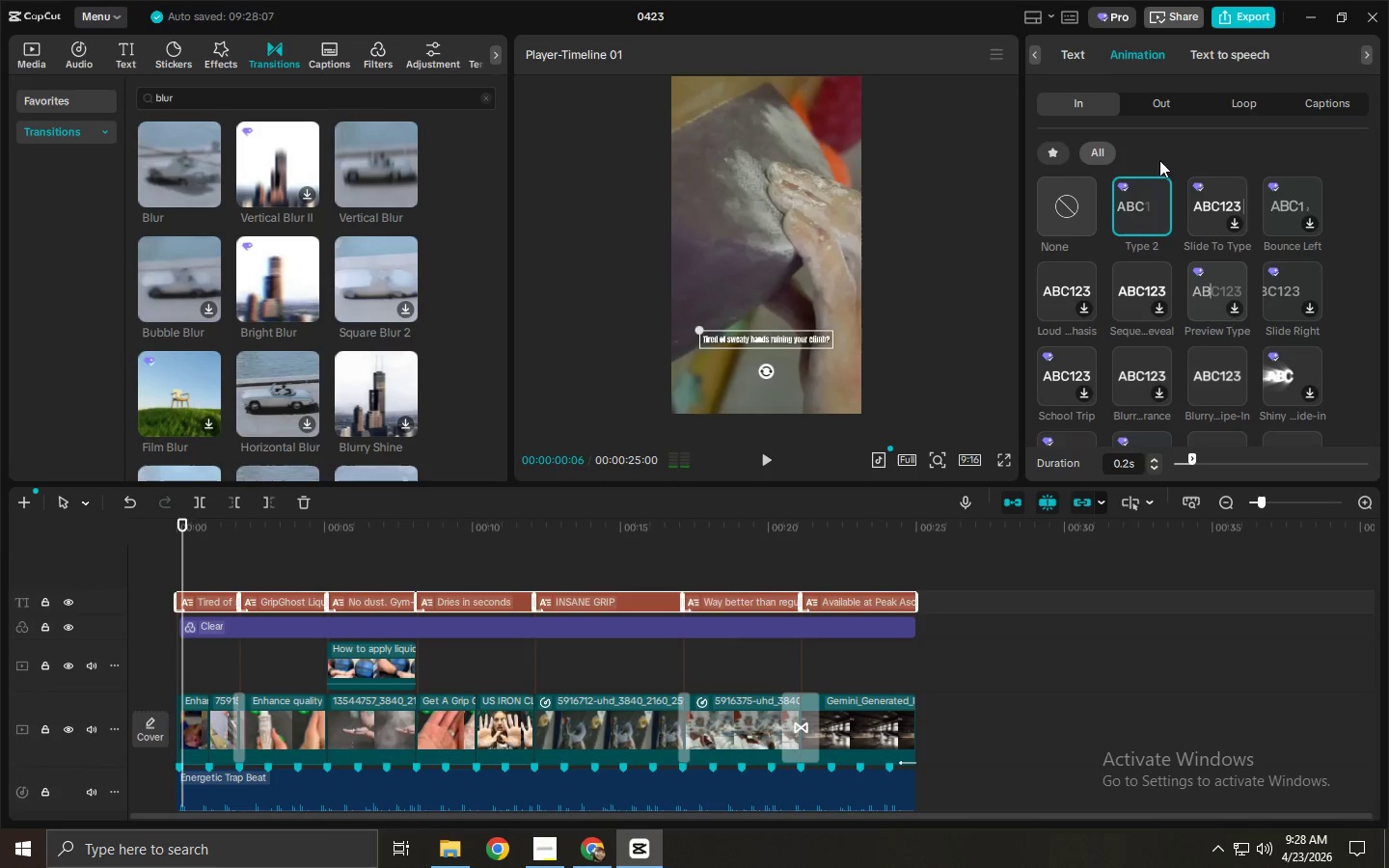 
left_click([1151, 108])
 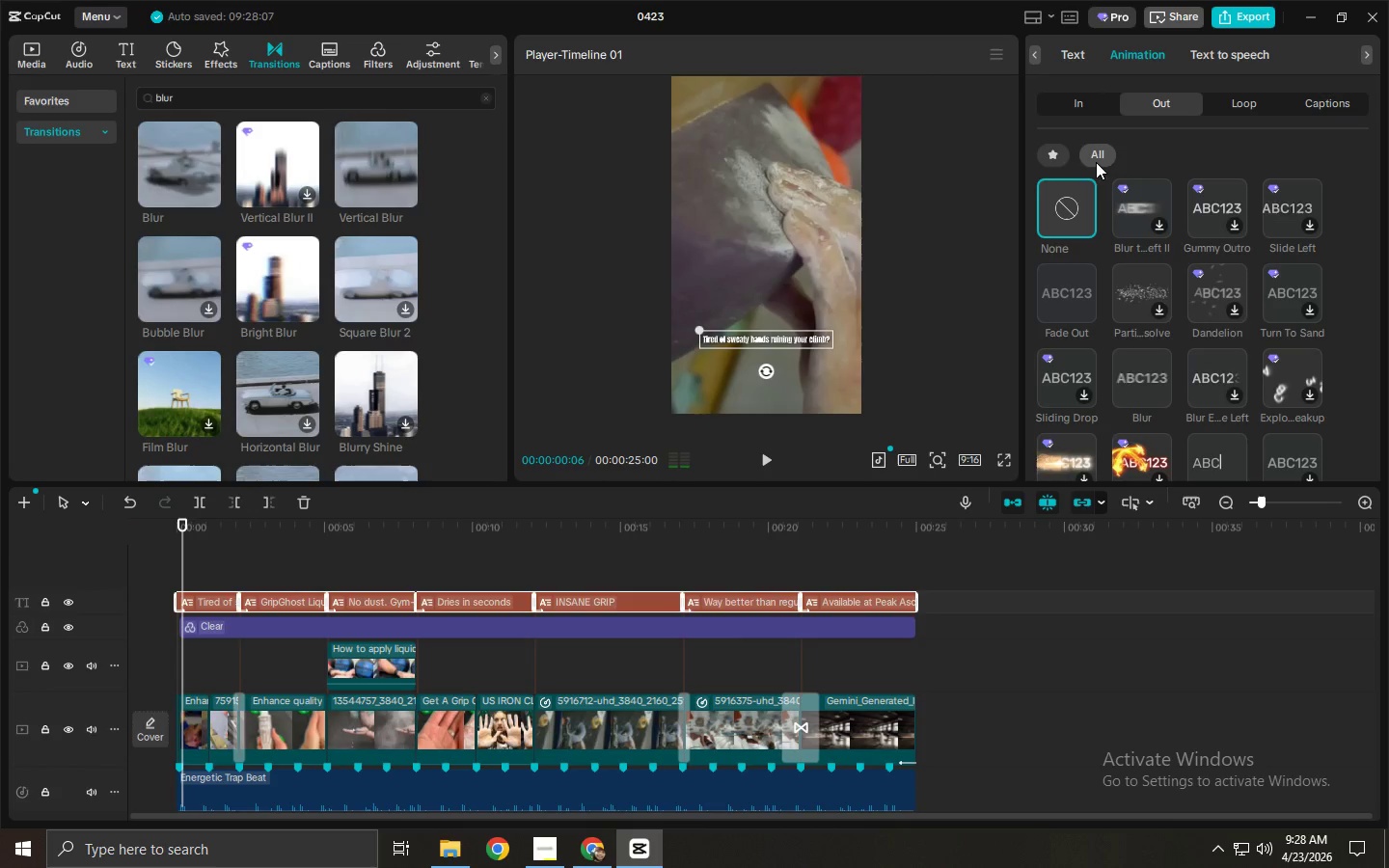 
left_click([1049, 154])
 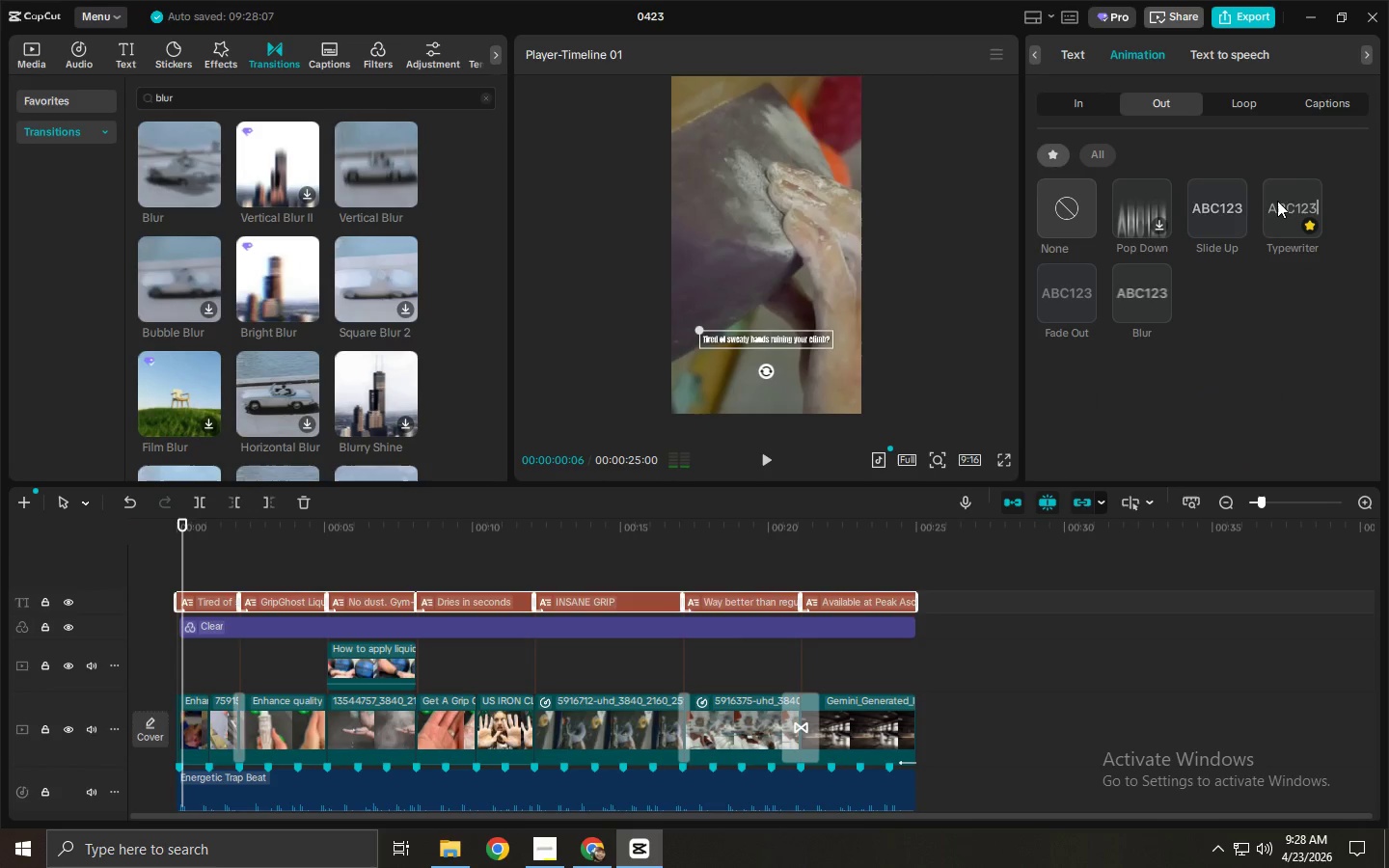 
left_click([1275, 201])
 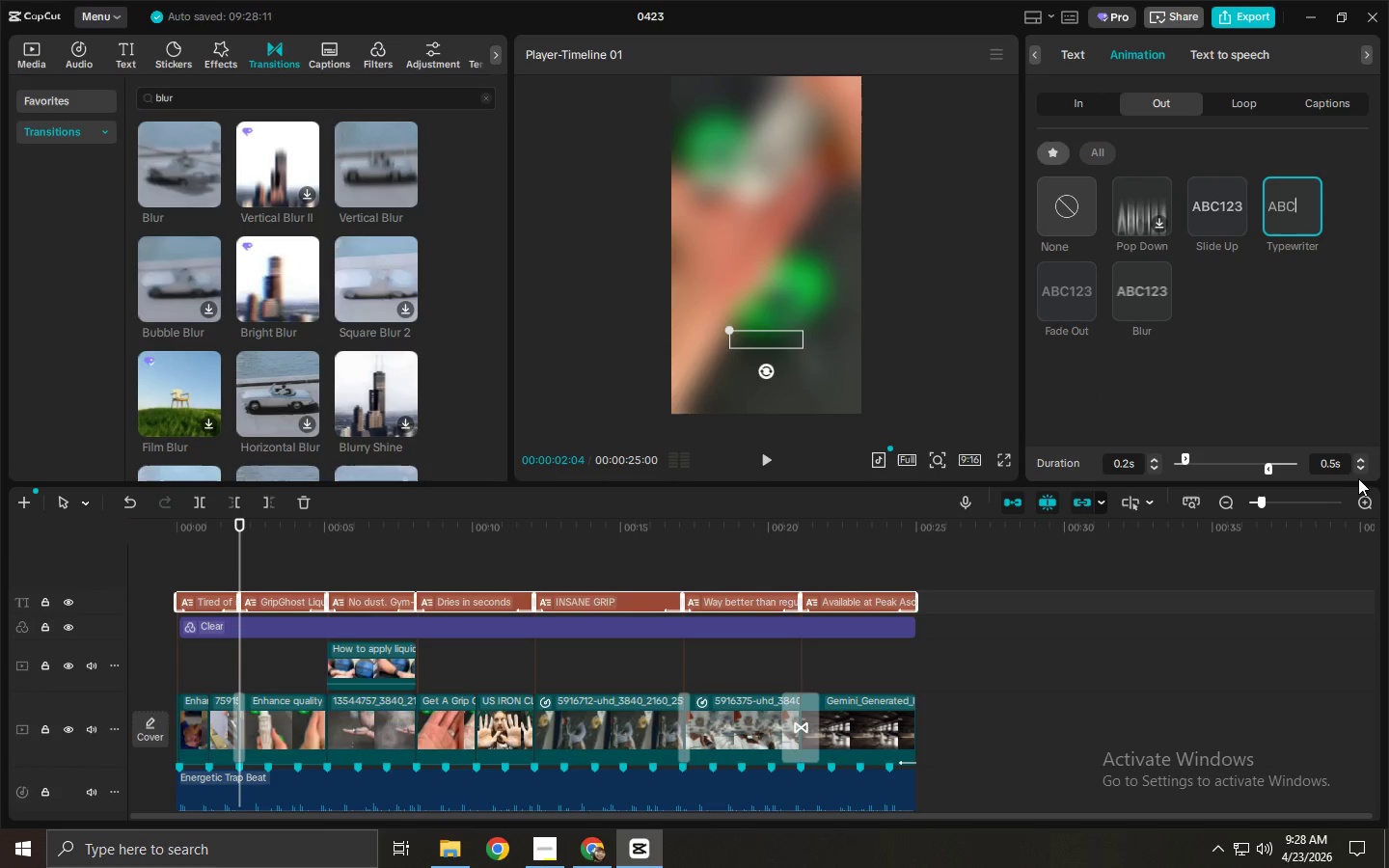 
left_click_drag(start_coordinate=[293, 522], to_coordinate=[85, 524])
 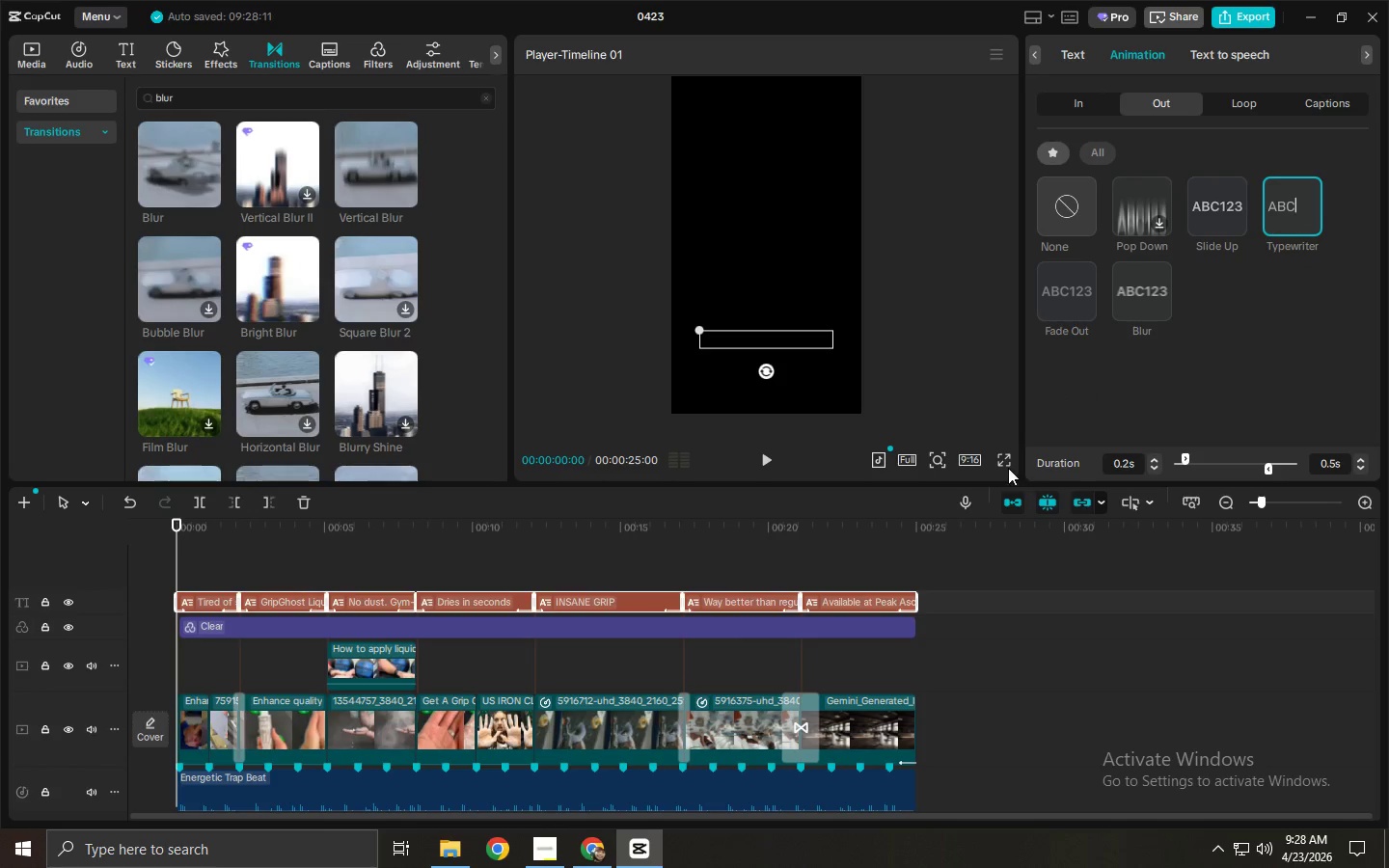 
left_click([995, 466])
 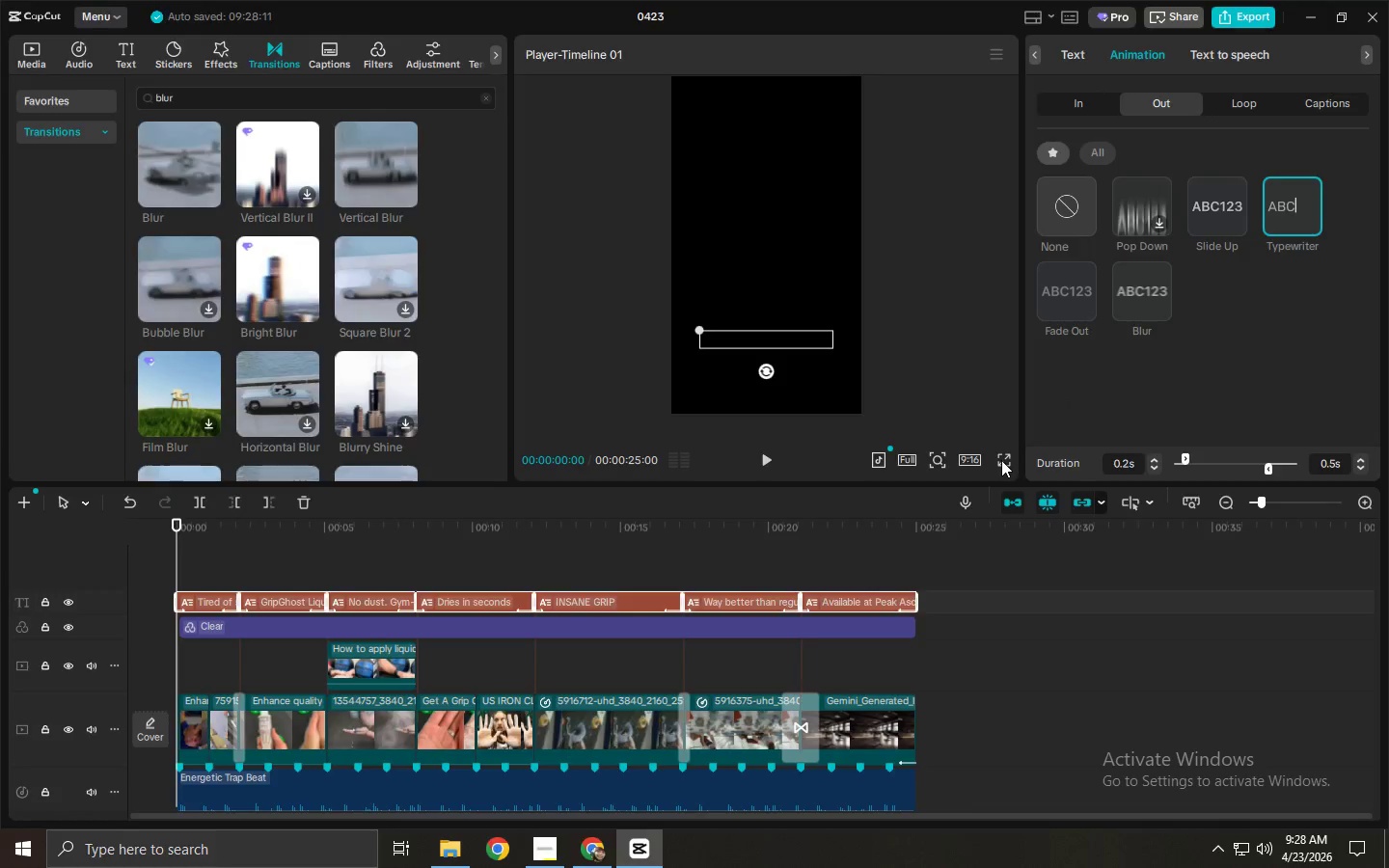 
key(Space)
 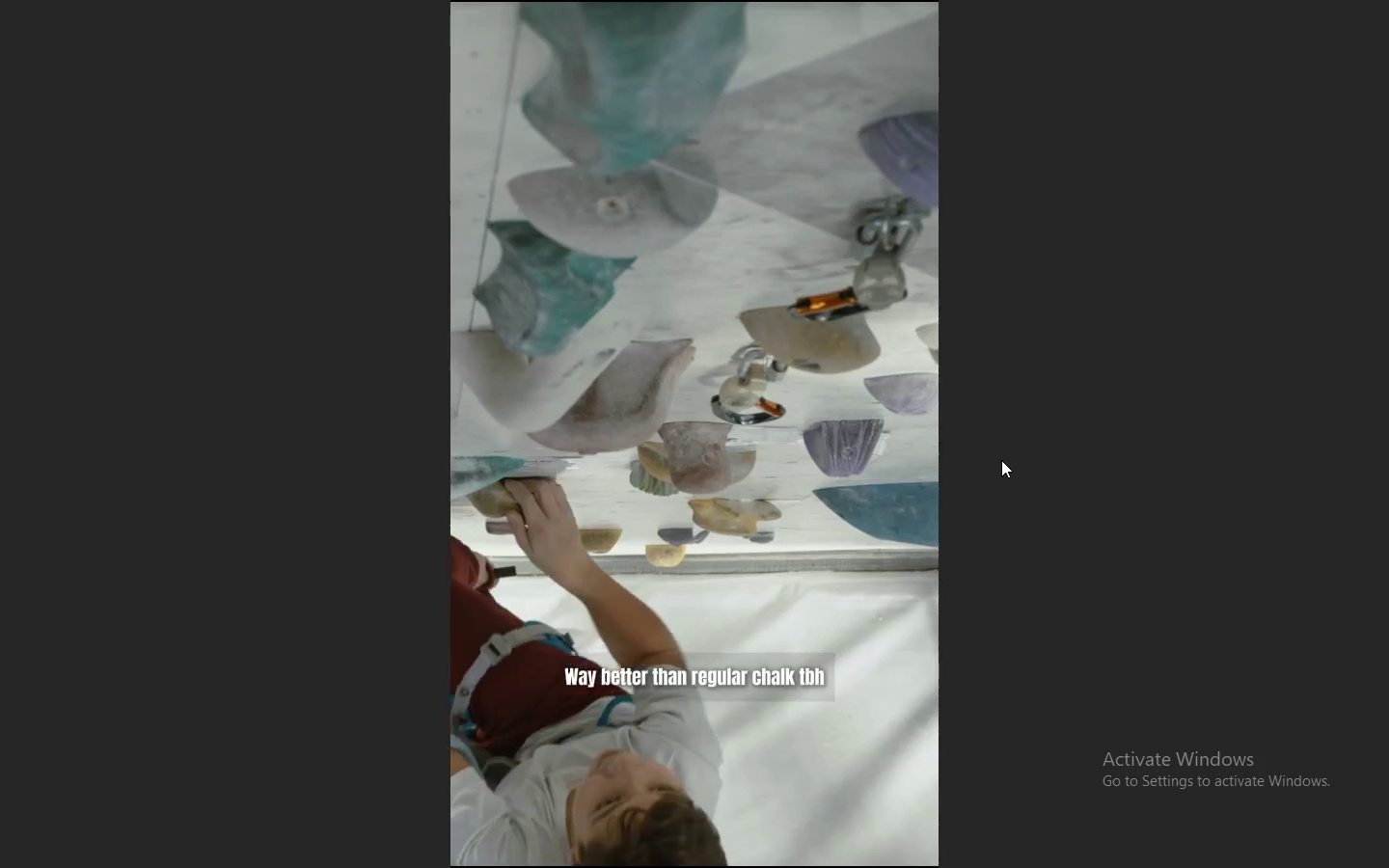 
wait(22.52)
 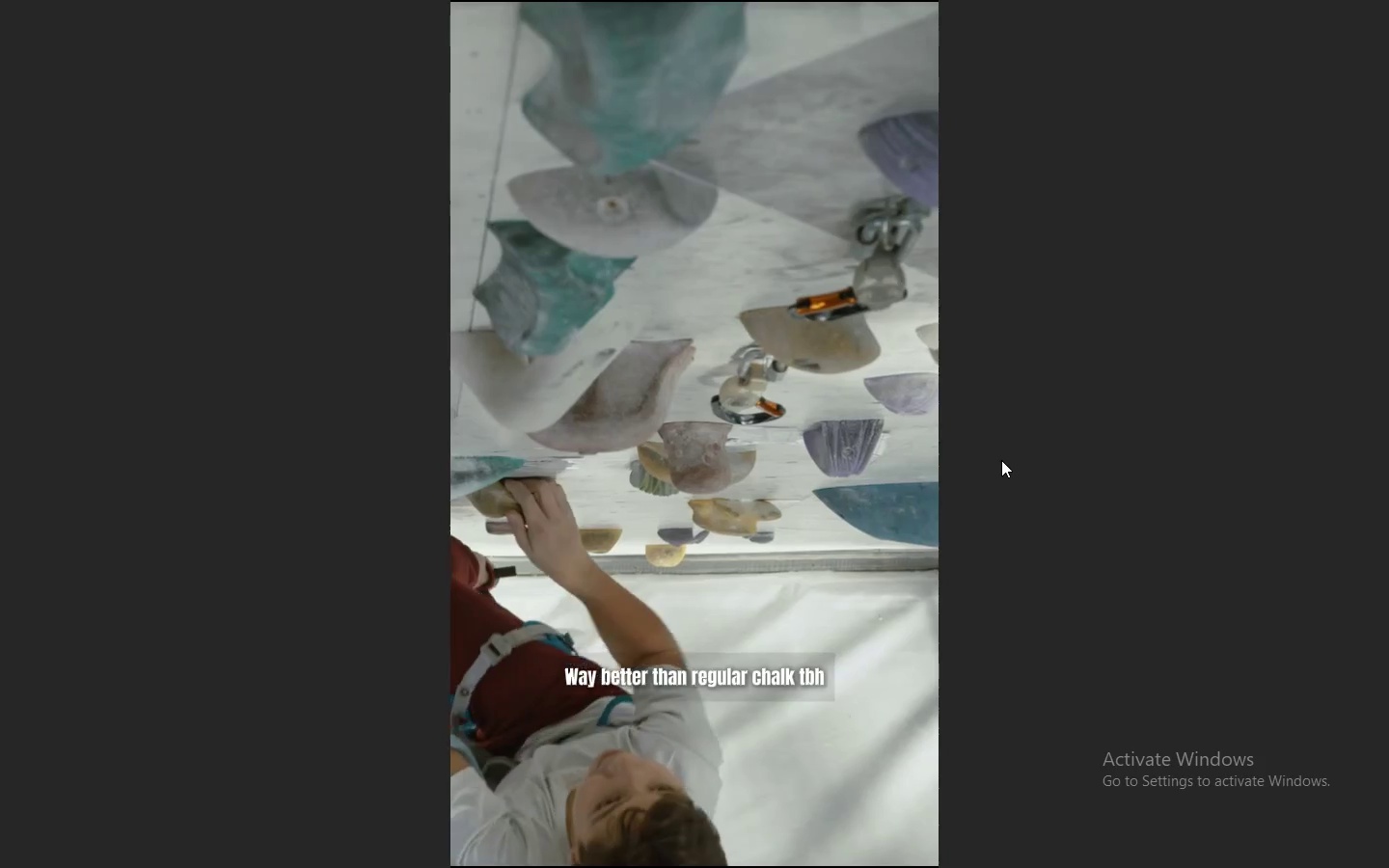 
key(Escape)
 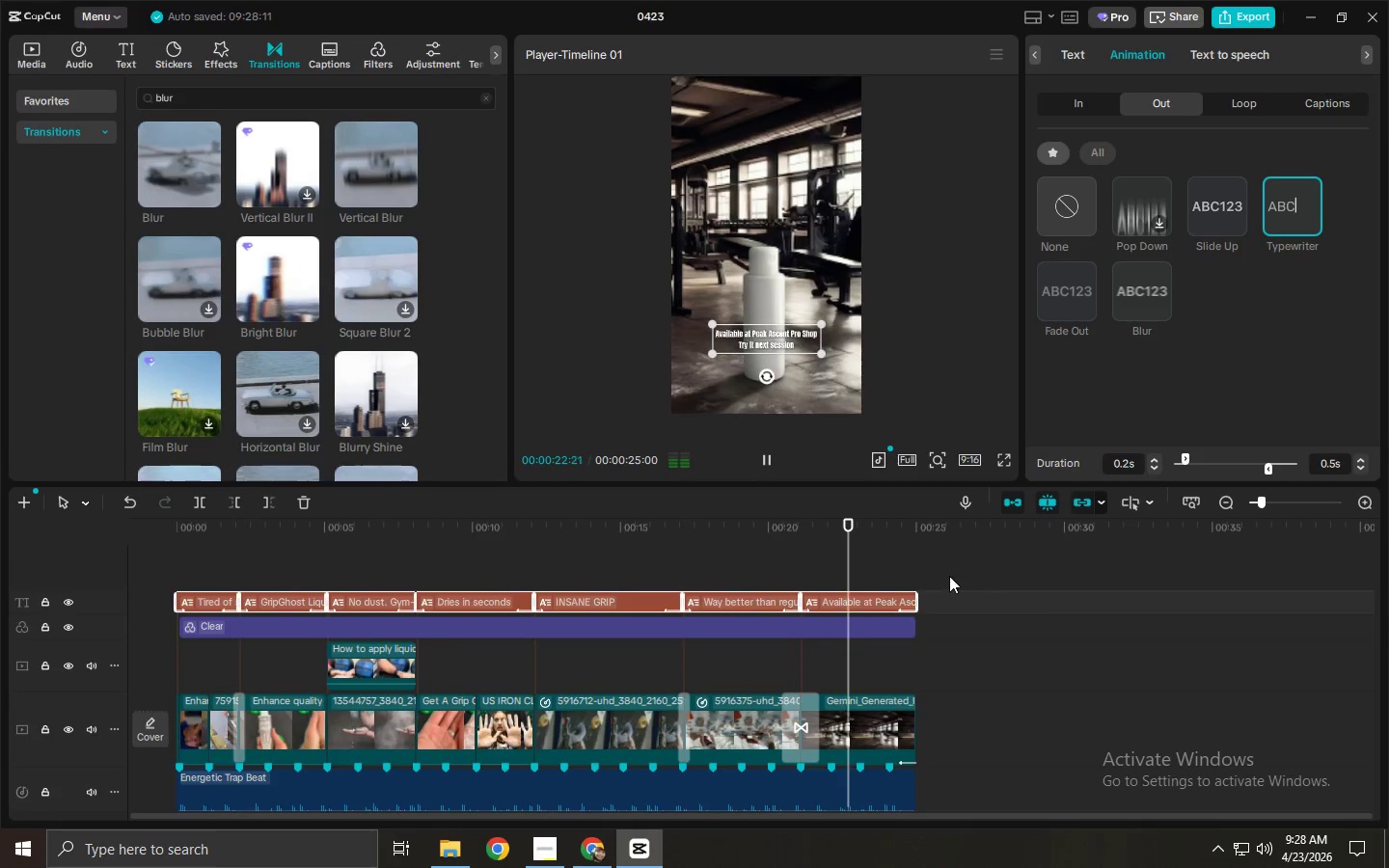 
key(Space)
 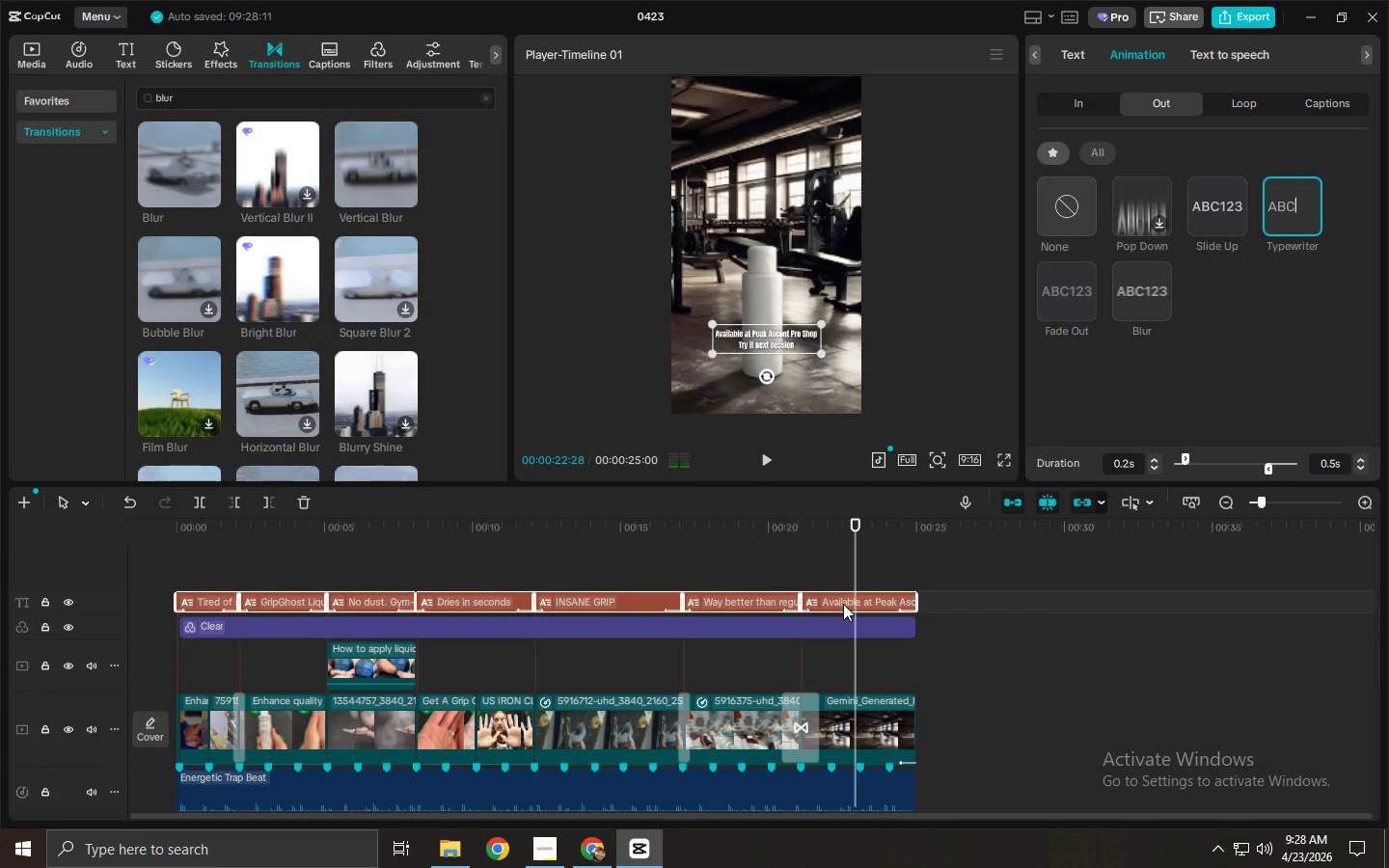 
scroll: coordinate [872, 619], scroll_direction: down, amount: 4.0
 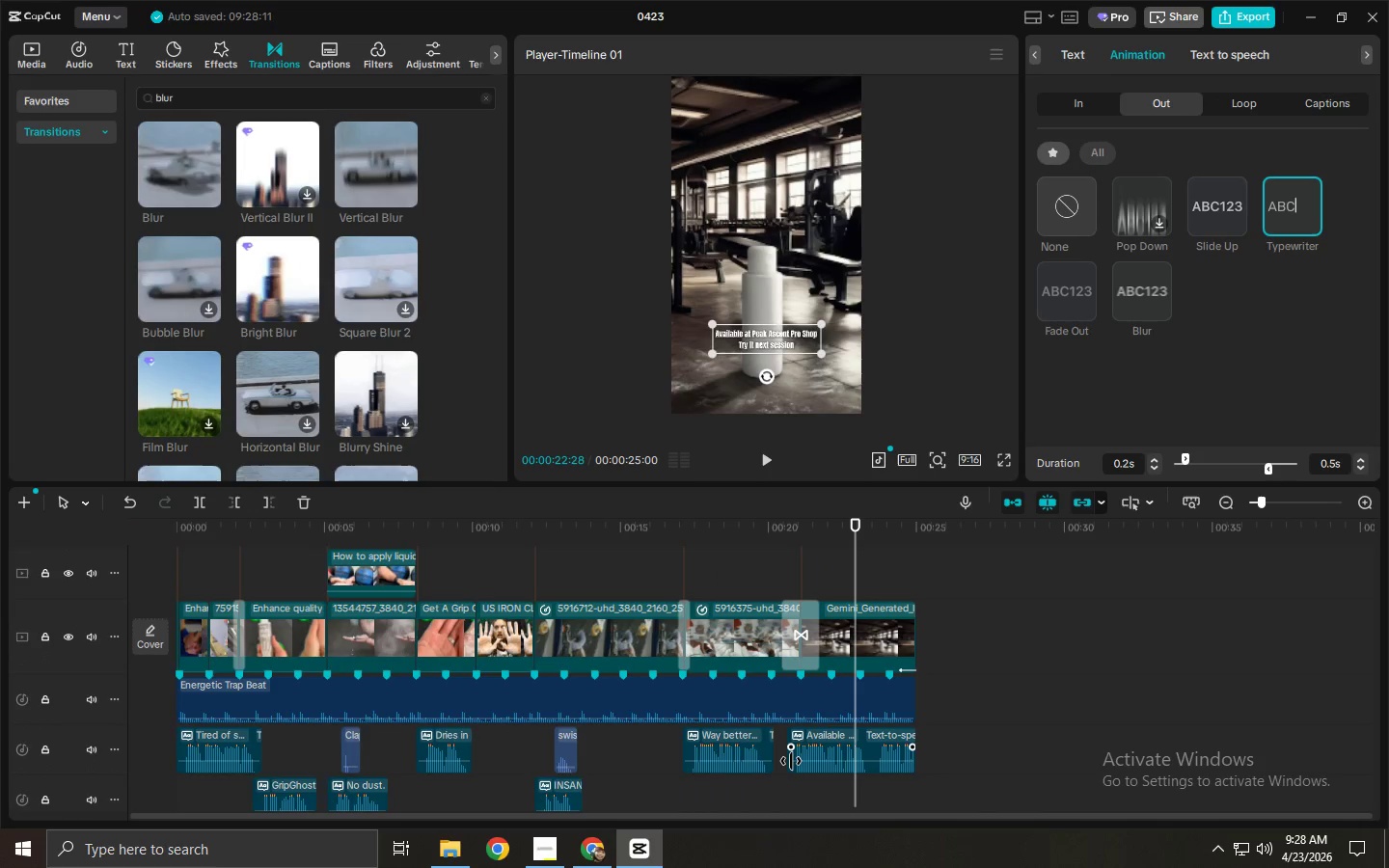 
key(Space)
 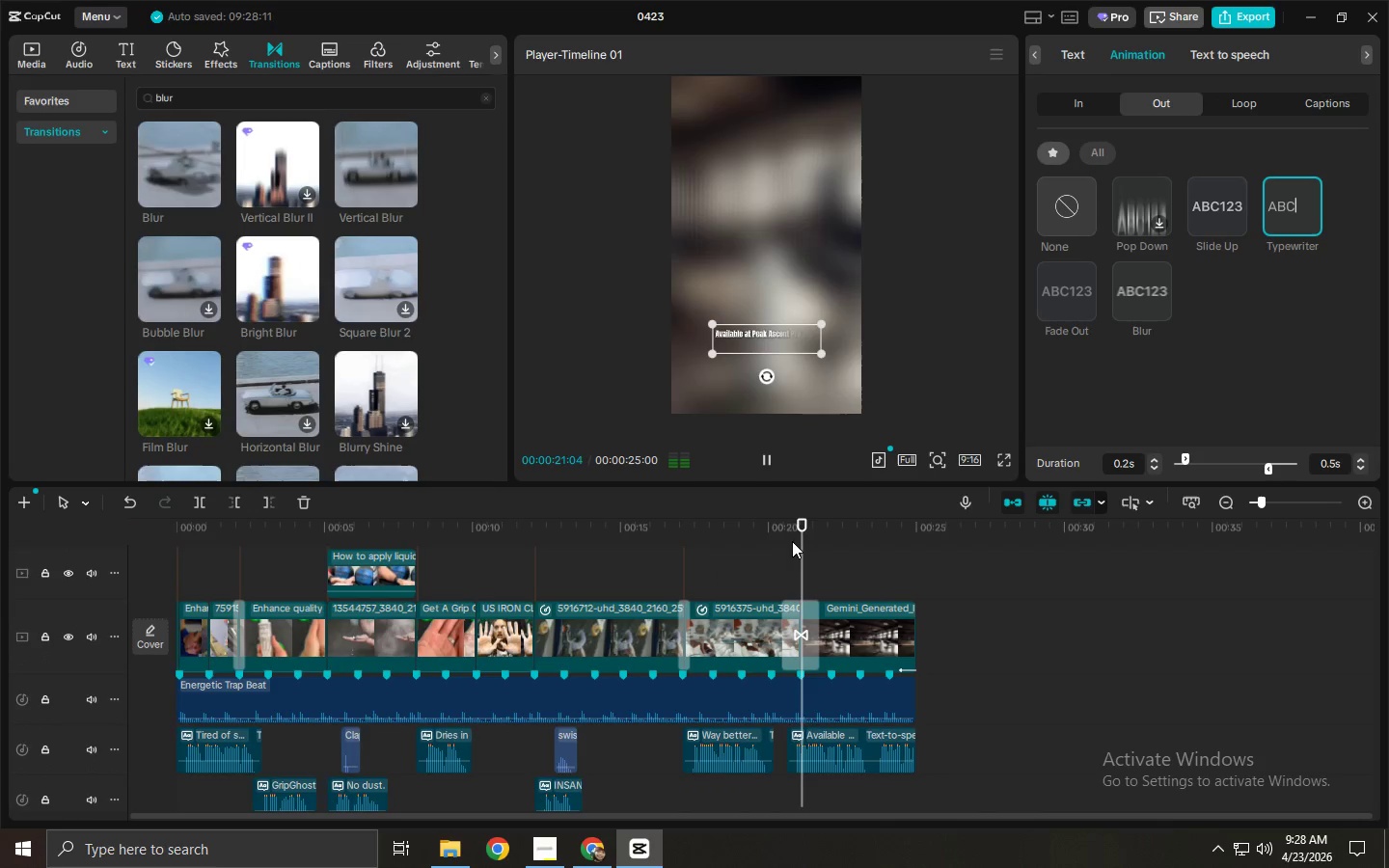 
left_click([765, 530])
 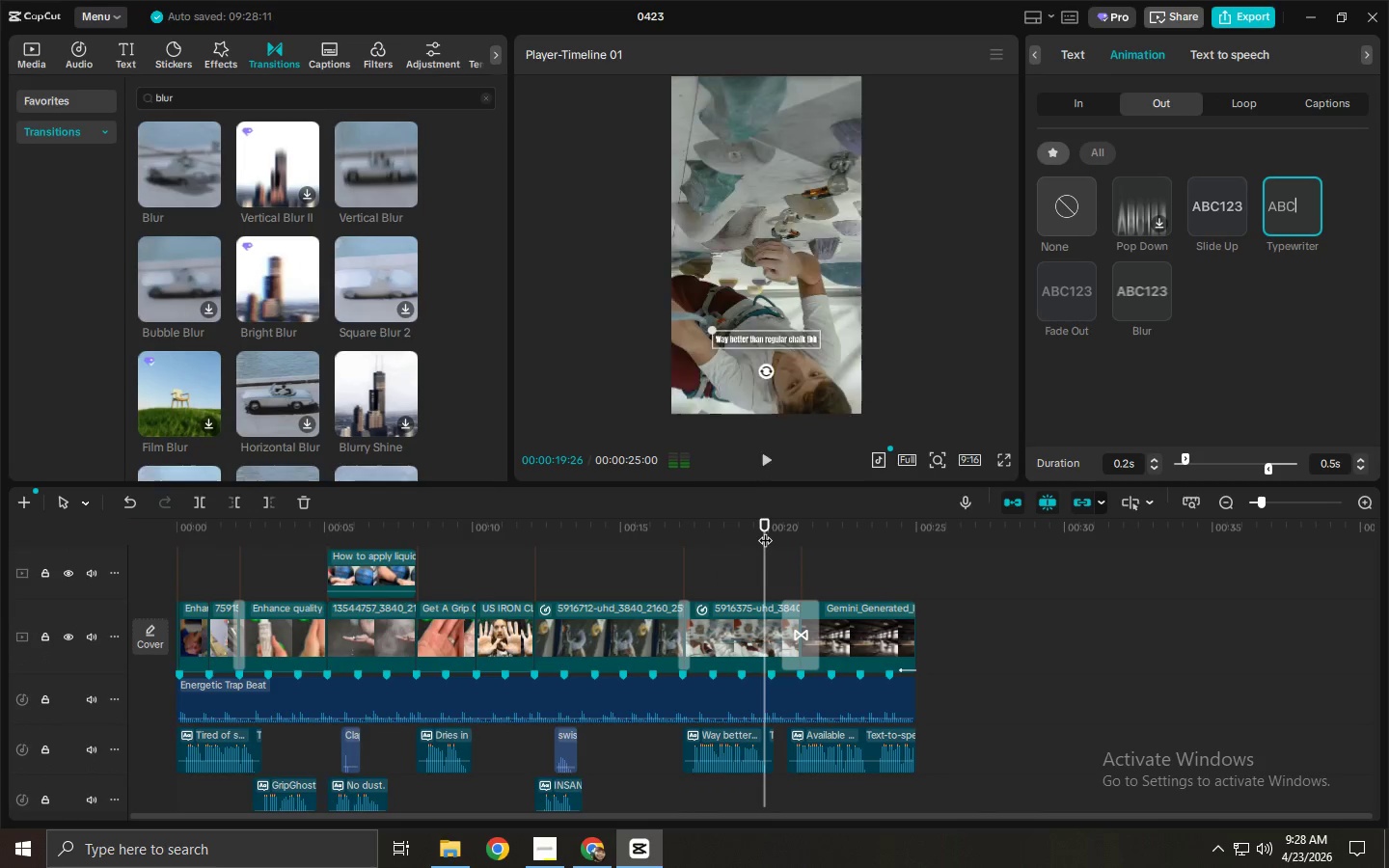 
key(Space)
 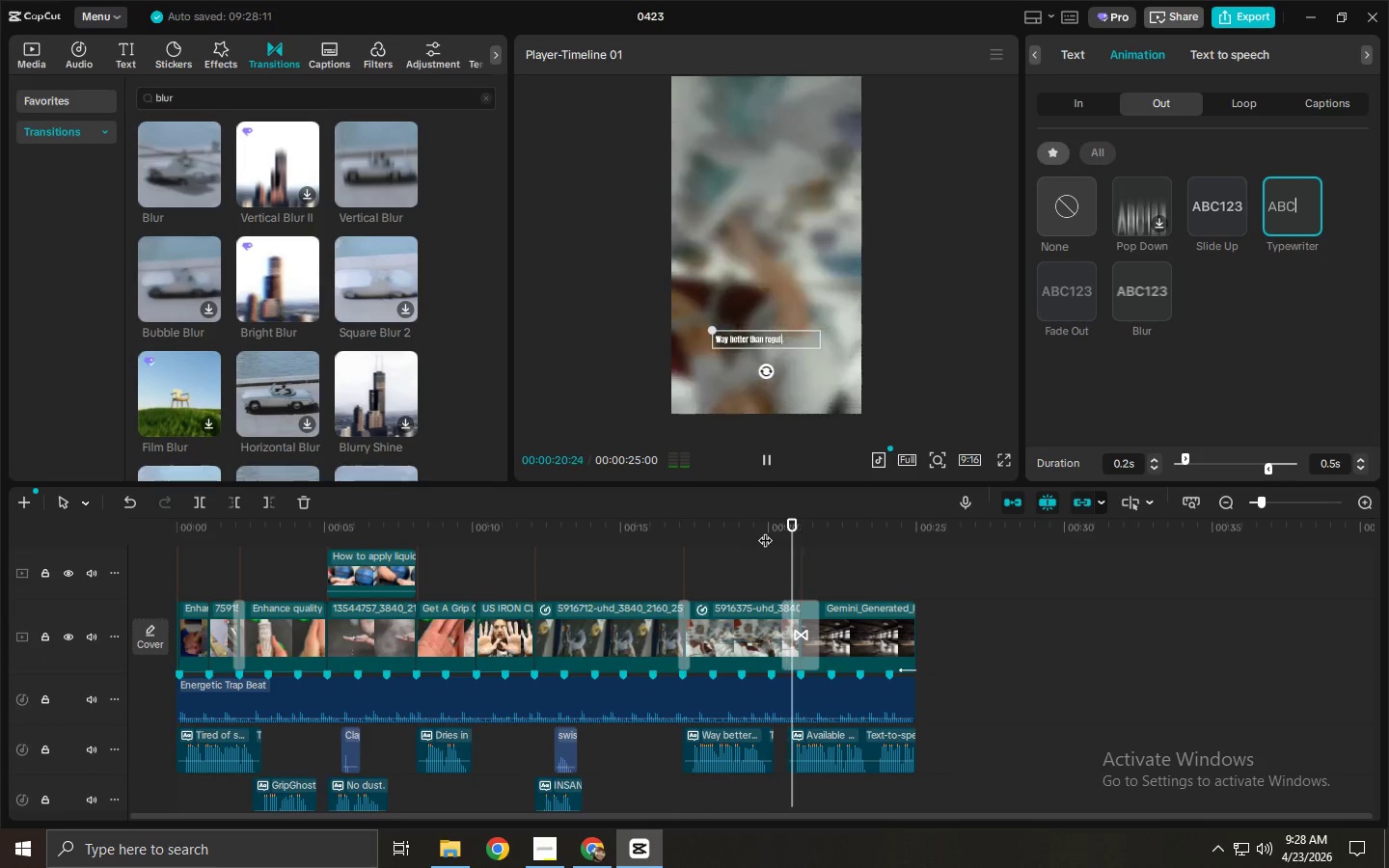 
key(Space)
 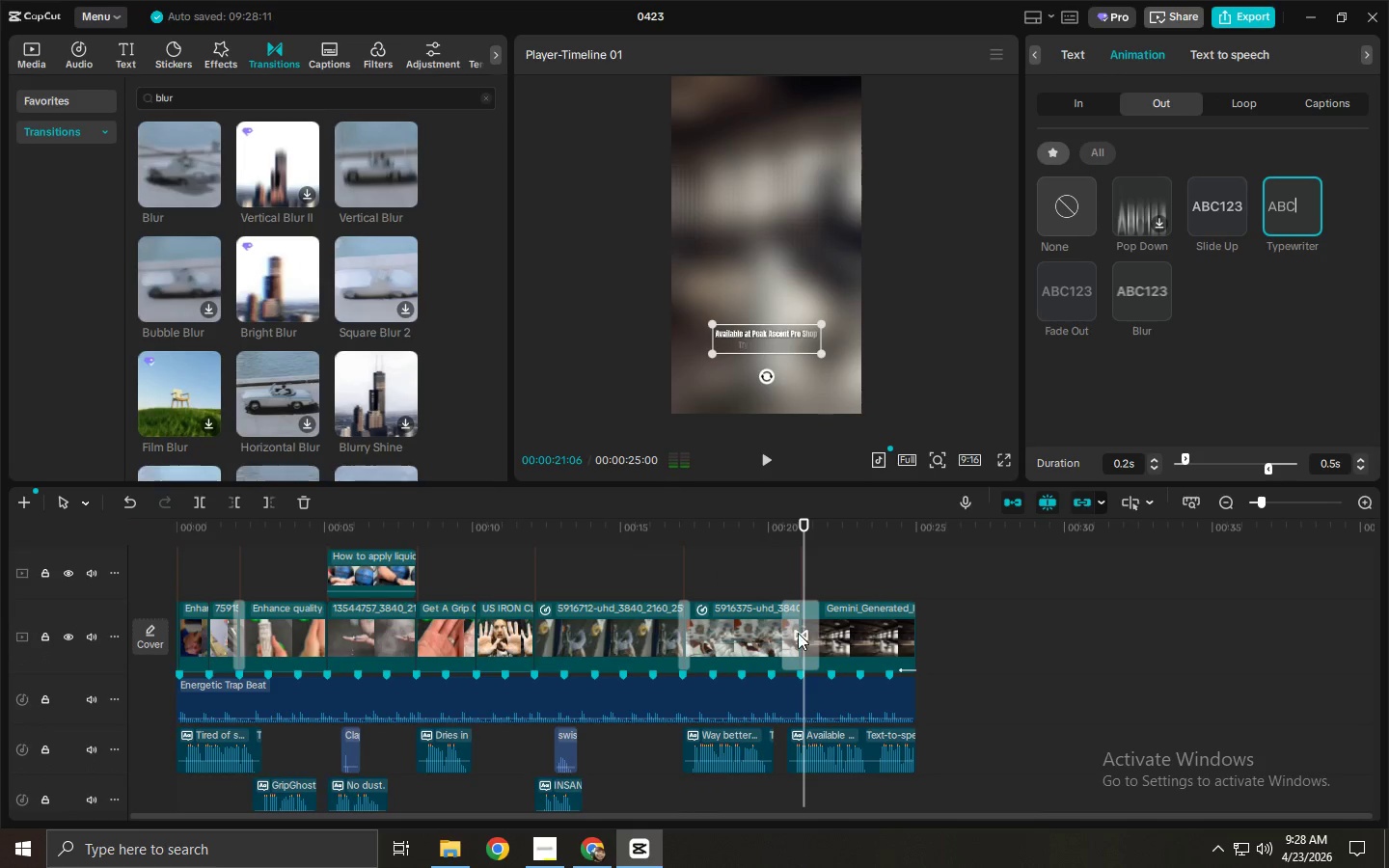 
left_click([796, 637])
 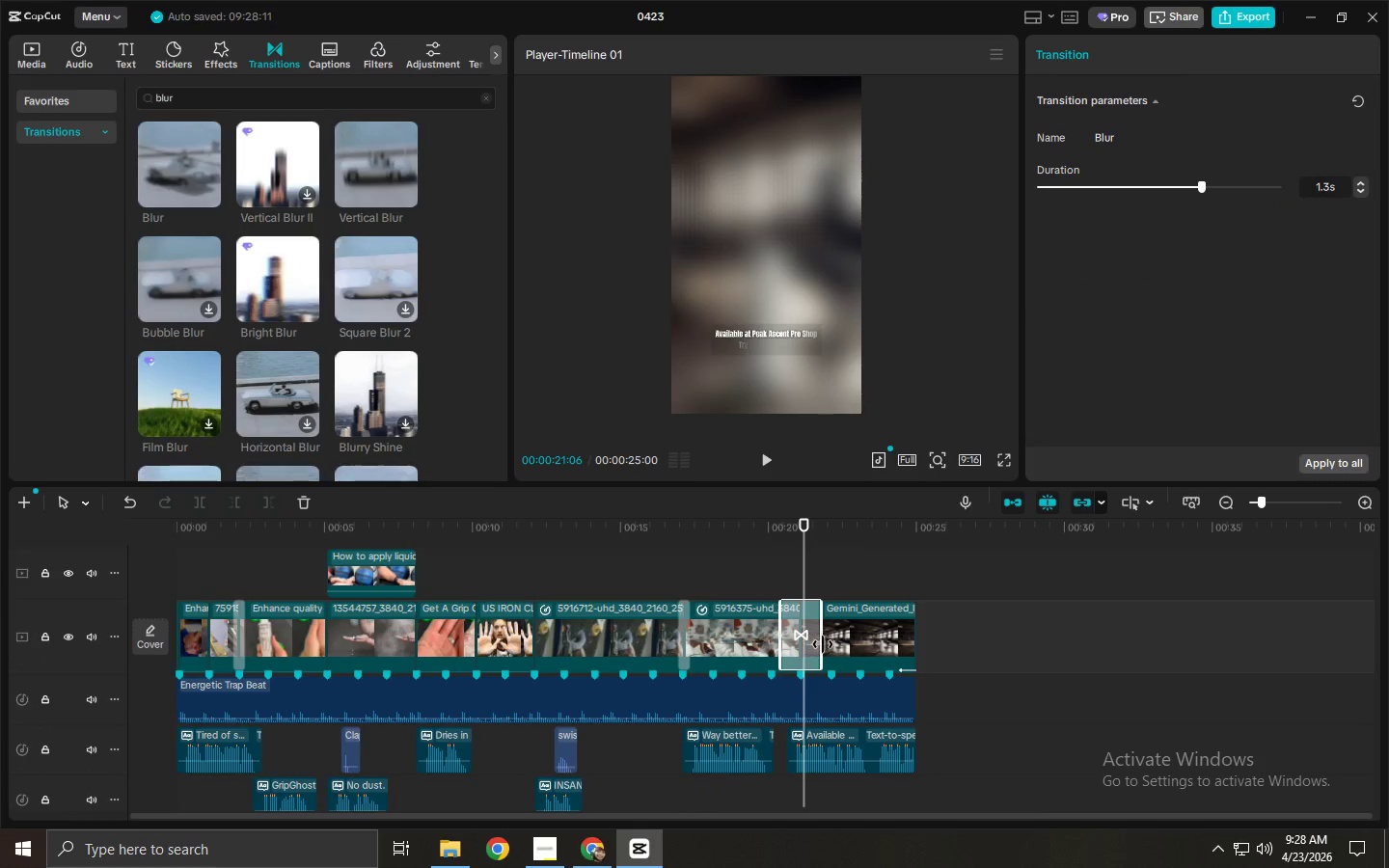 
left_click_drag(start_coordinate=[821, 643], to_coordinate=[803, 643])
 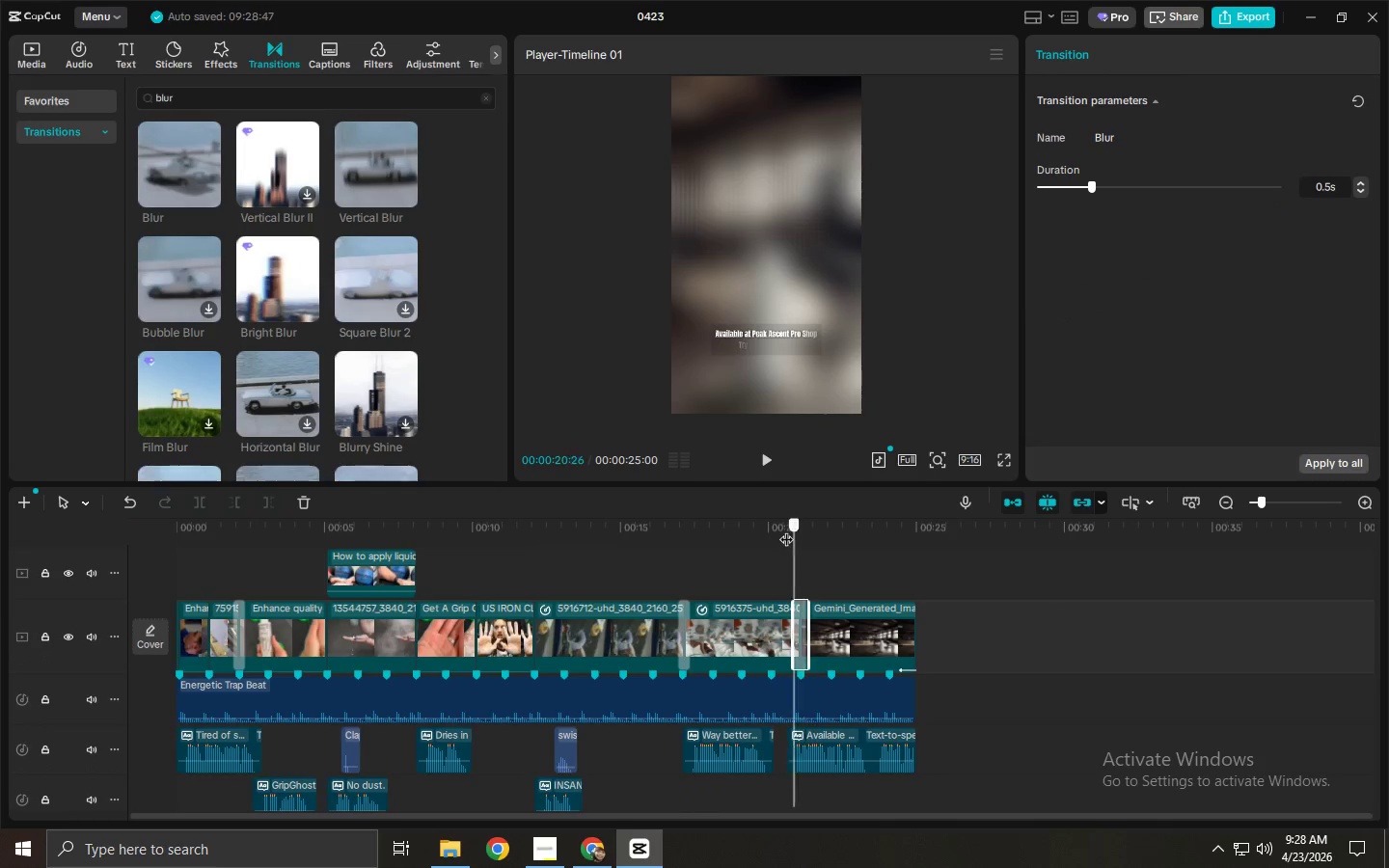 
key(Space)
 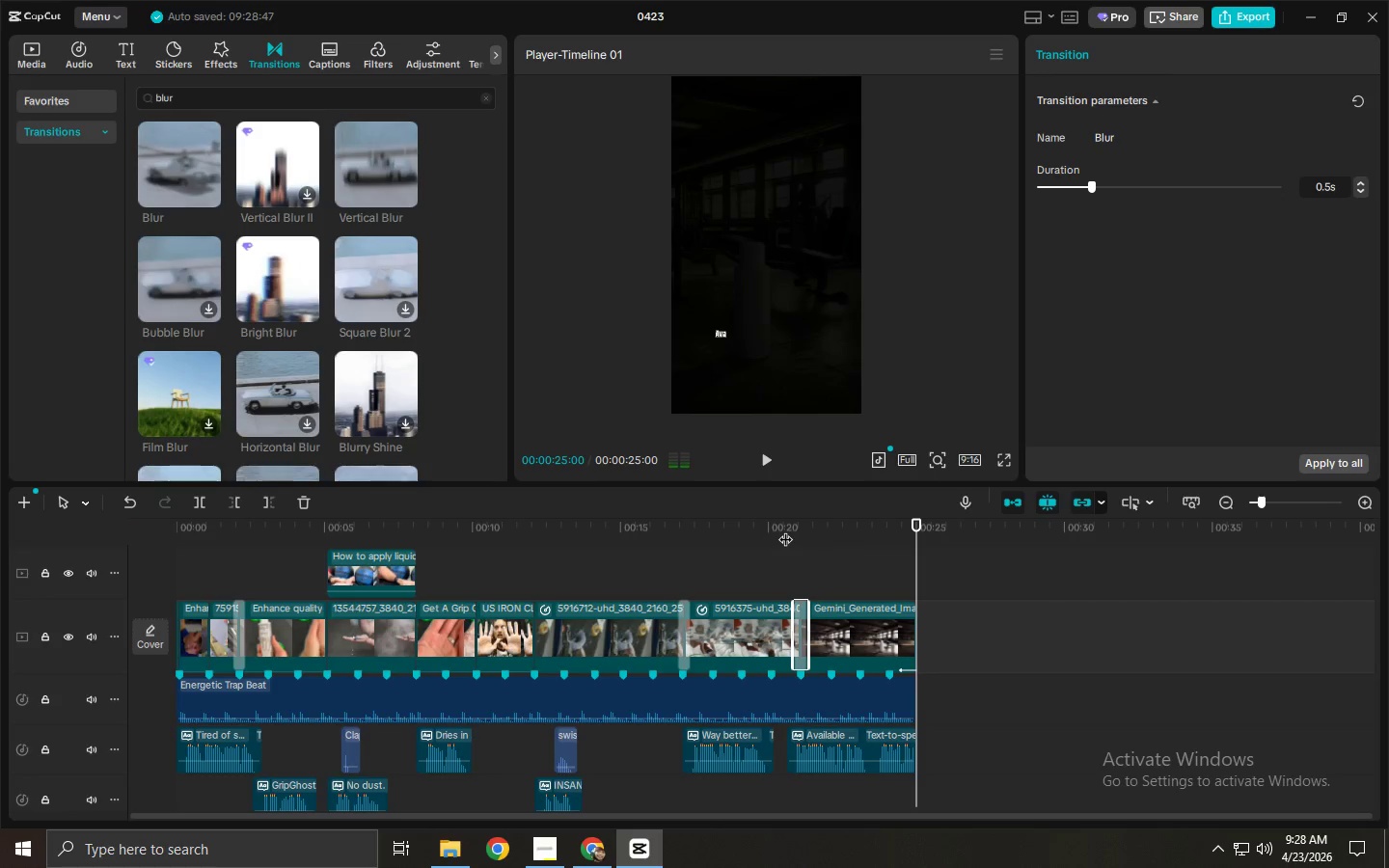 
wait(6.5)
 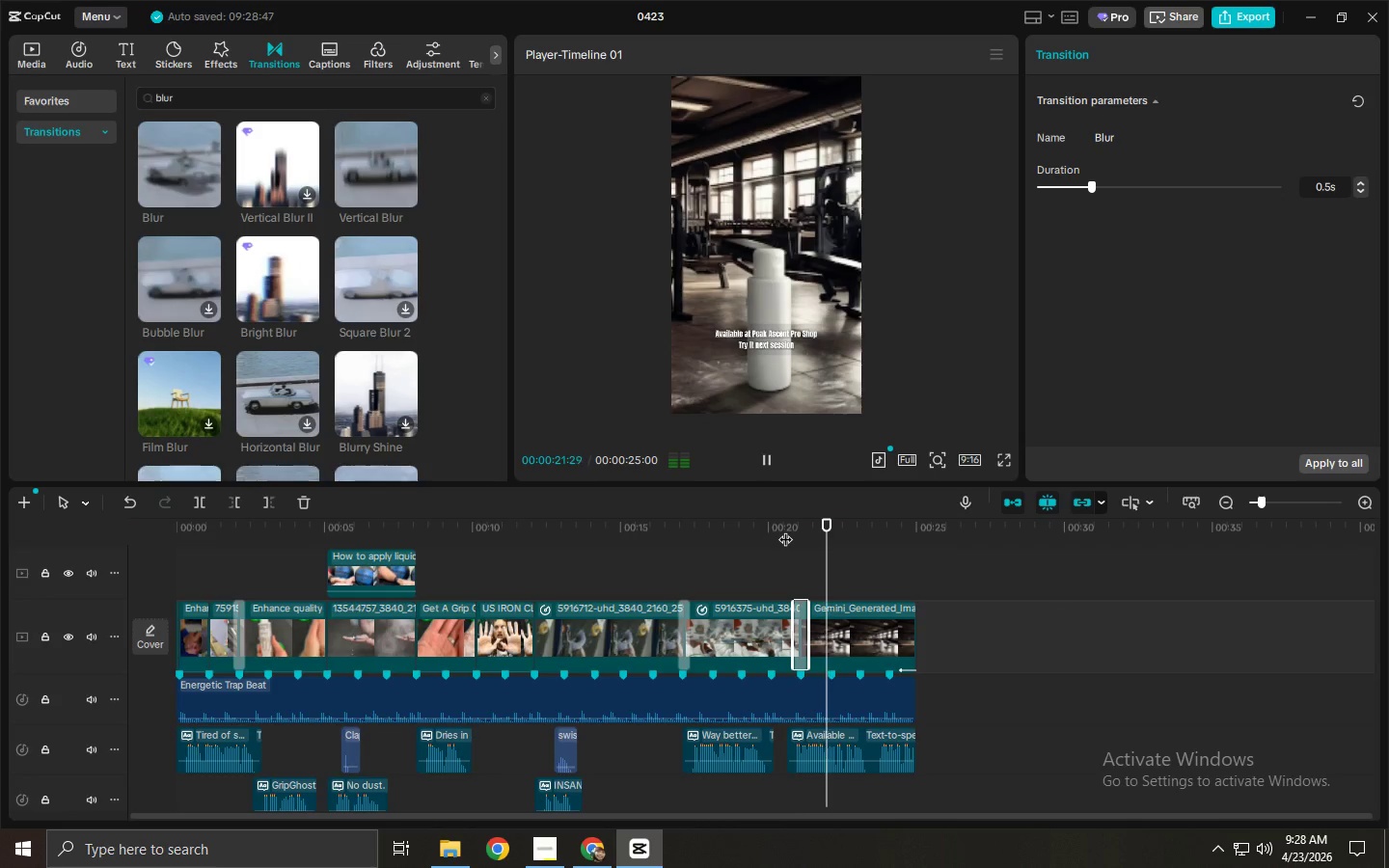 
key(Alt+AltLeft)
 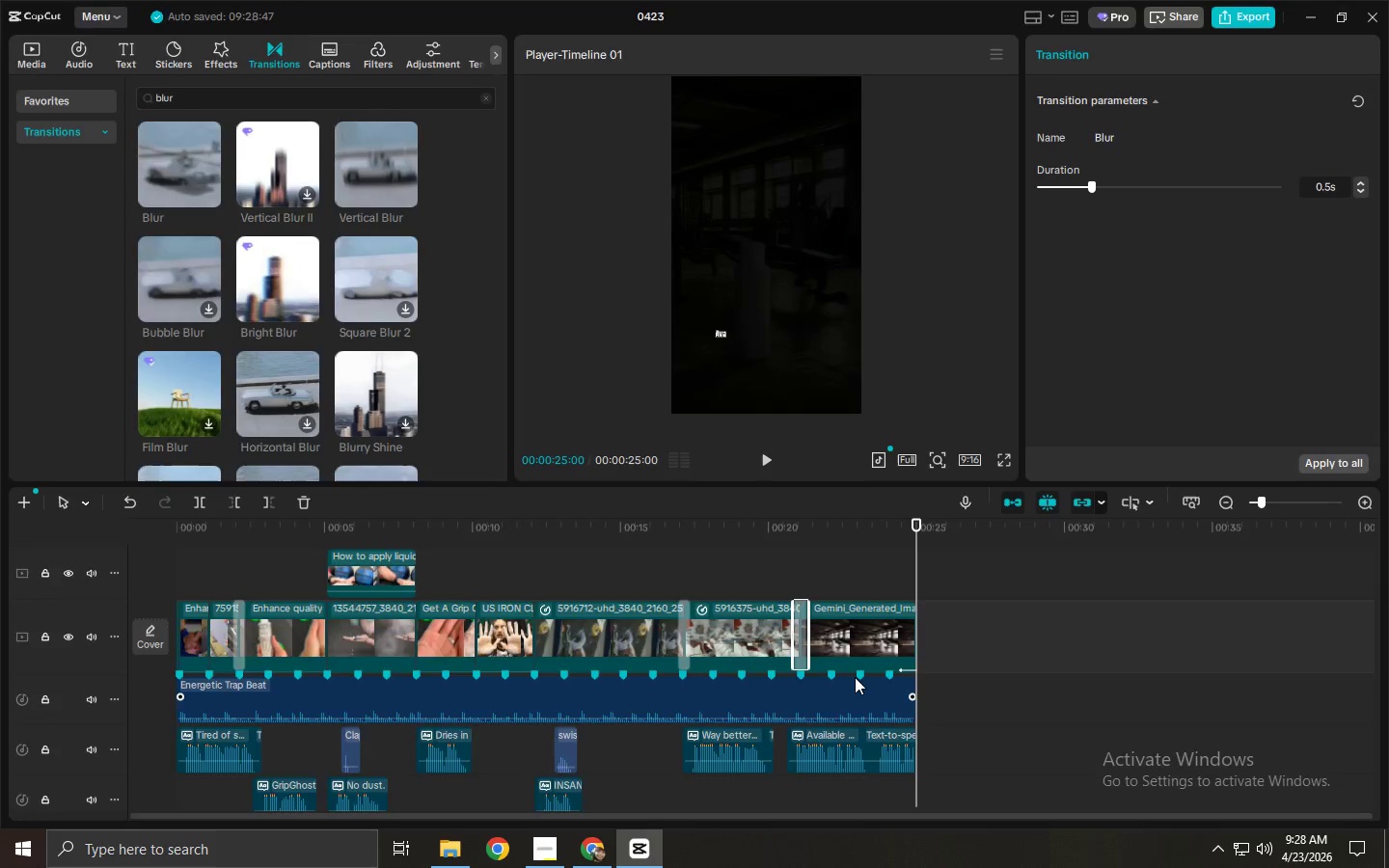 
key(Alt+Tab)